 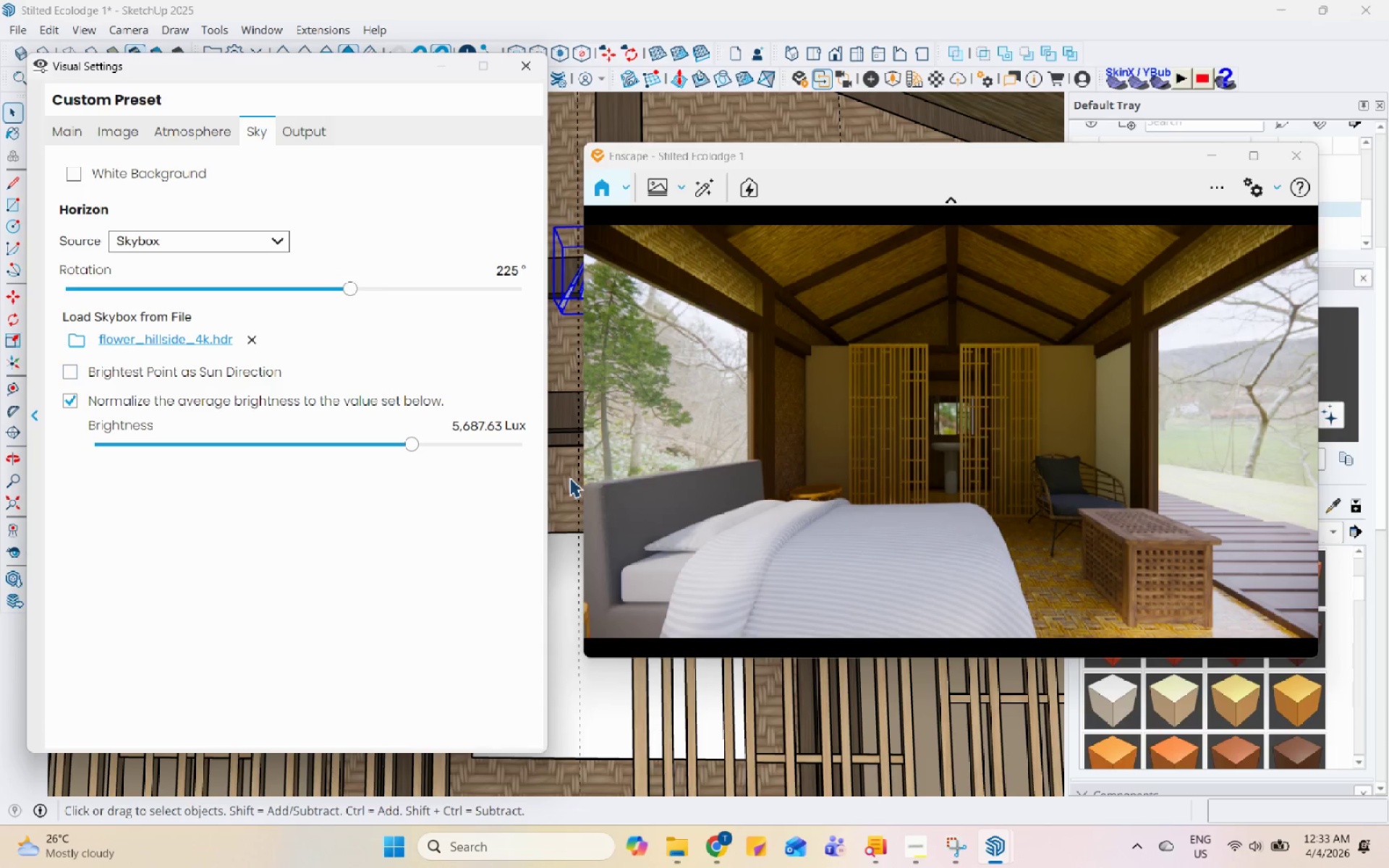 
left_click_drag(start_coordinate=[816, 512], to_coordinate=[950, 433])
 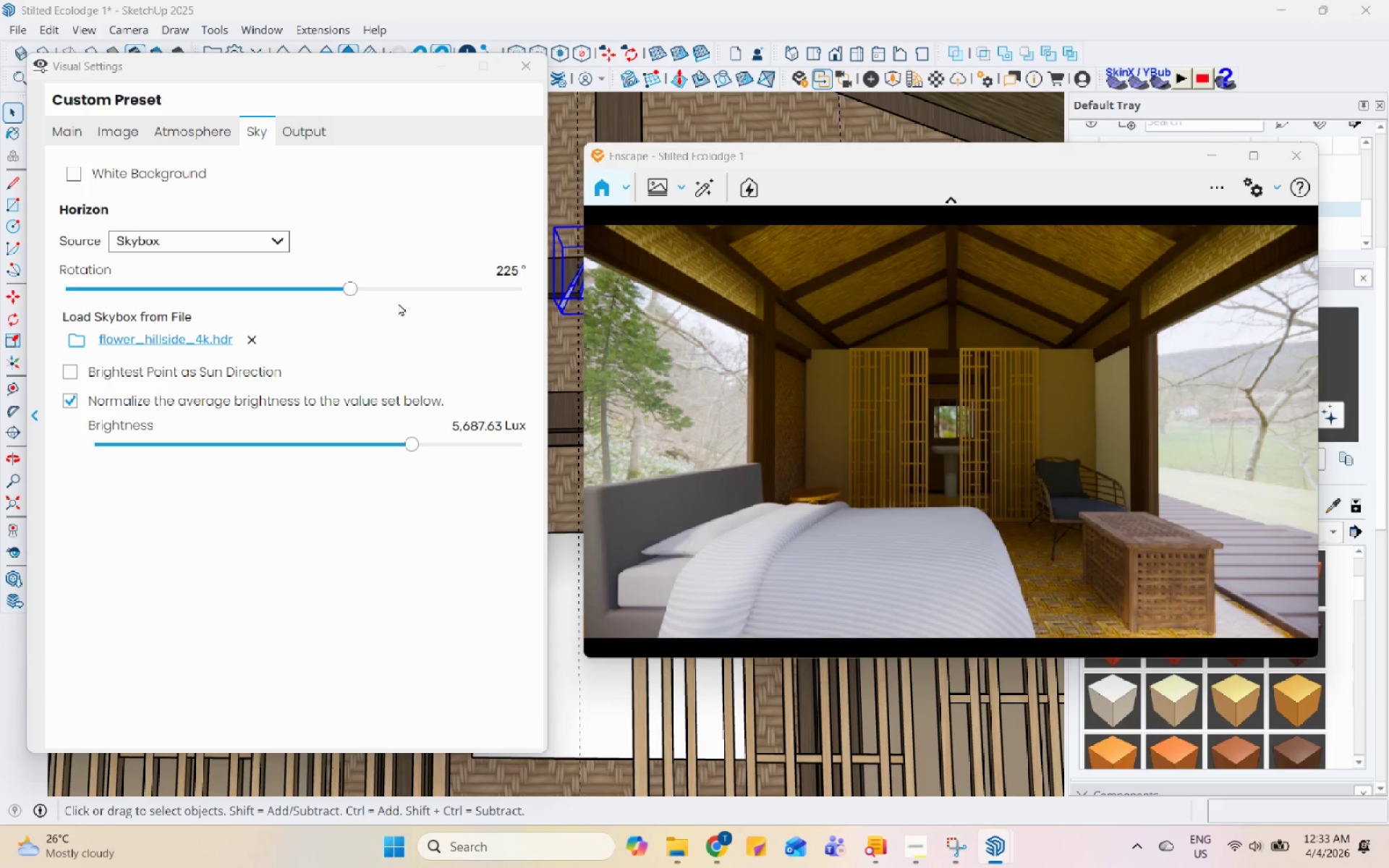 
left_click_drag(start_coordinate=[350, 291], to_coordinate=[446, 327])
 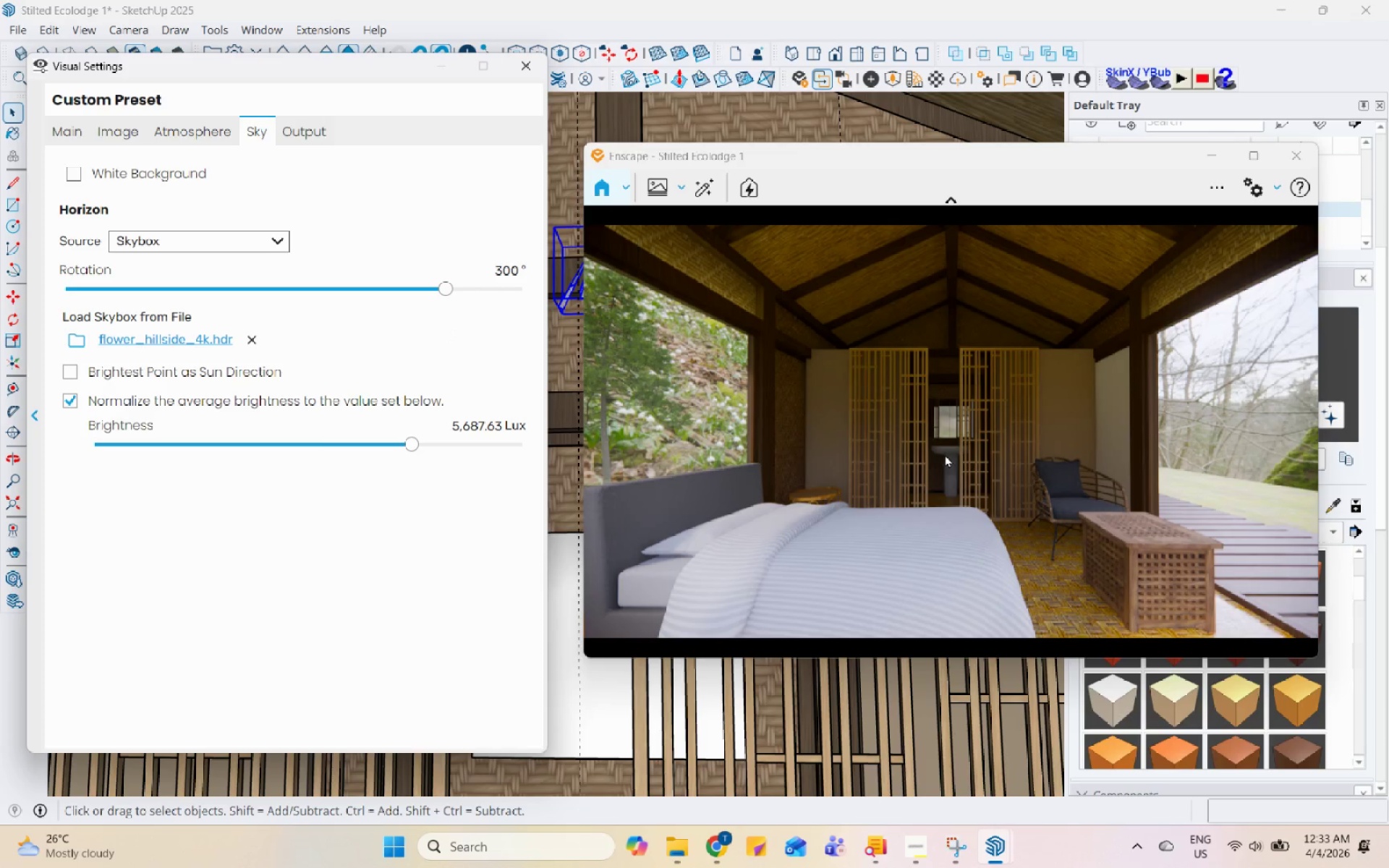 
left_click_drag(start_coordinate=[945, 455], to_coordinate=[940, 396])
 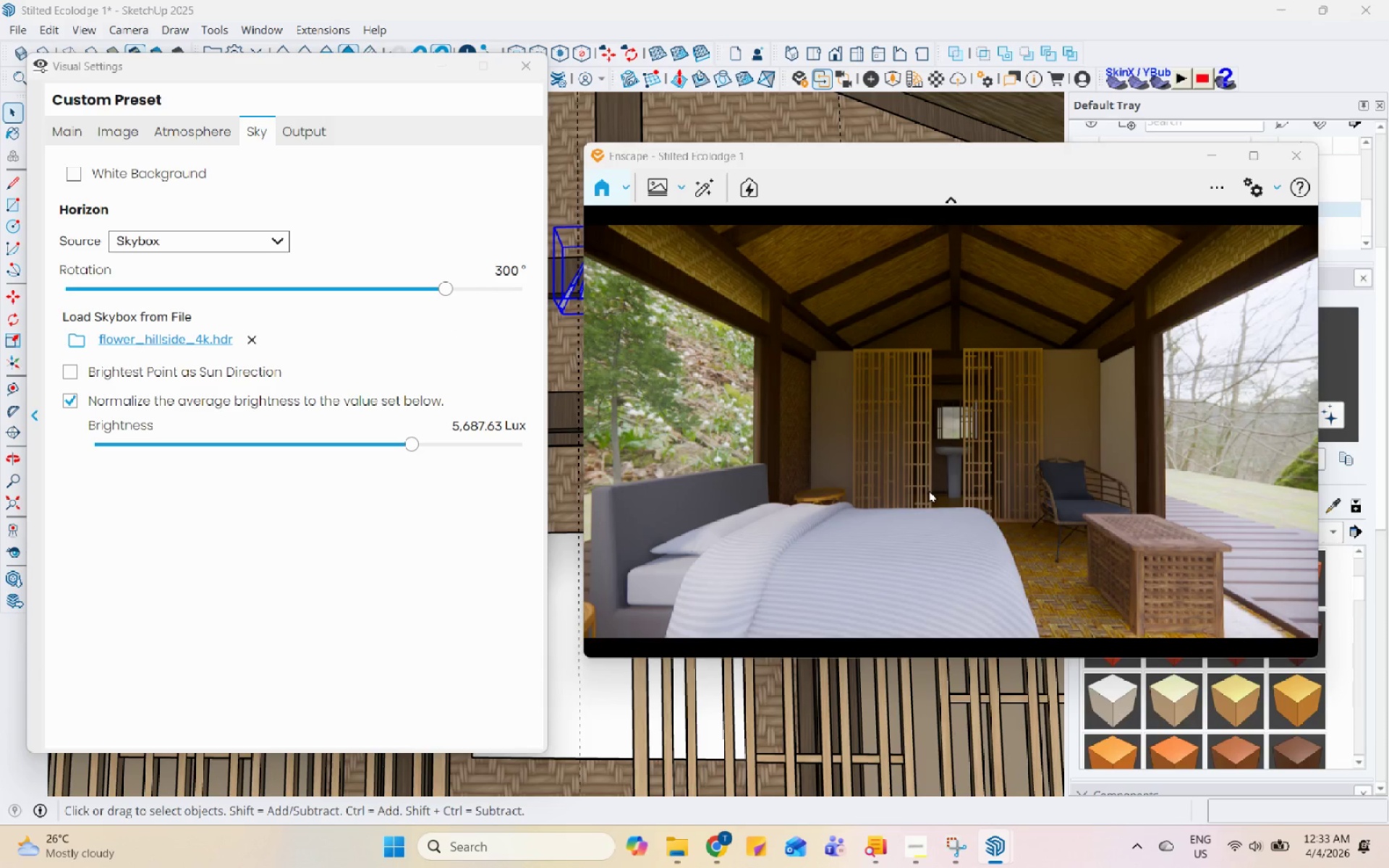 
left_click_drag(start_coordinate=[929, 490], to_coordinate=[956, 432])
 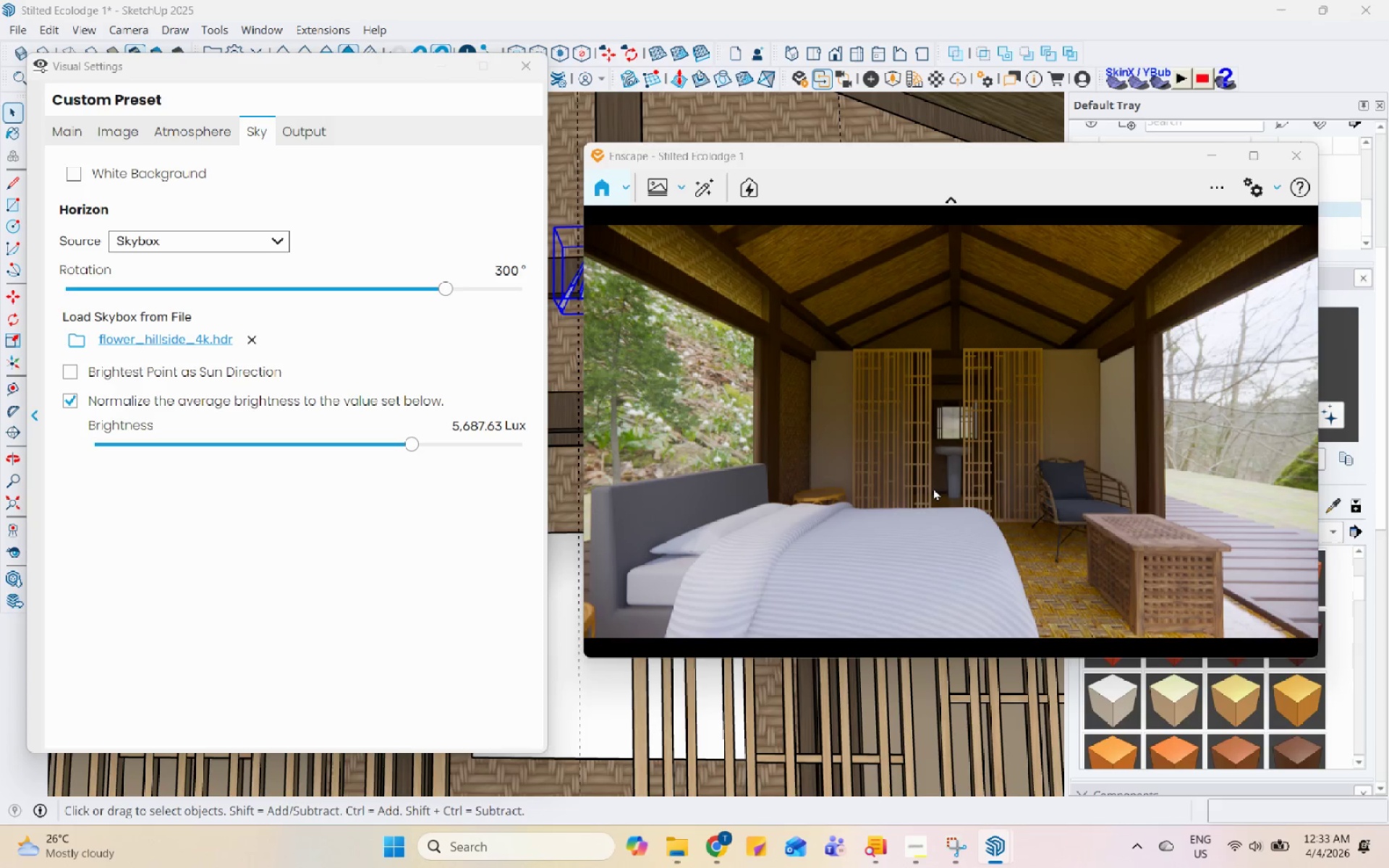 
left_click_drag(start_coordinate=[935, 486], to_coordinate=[953, 436])
 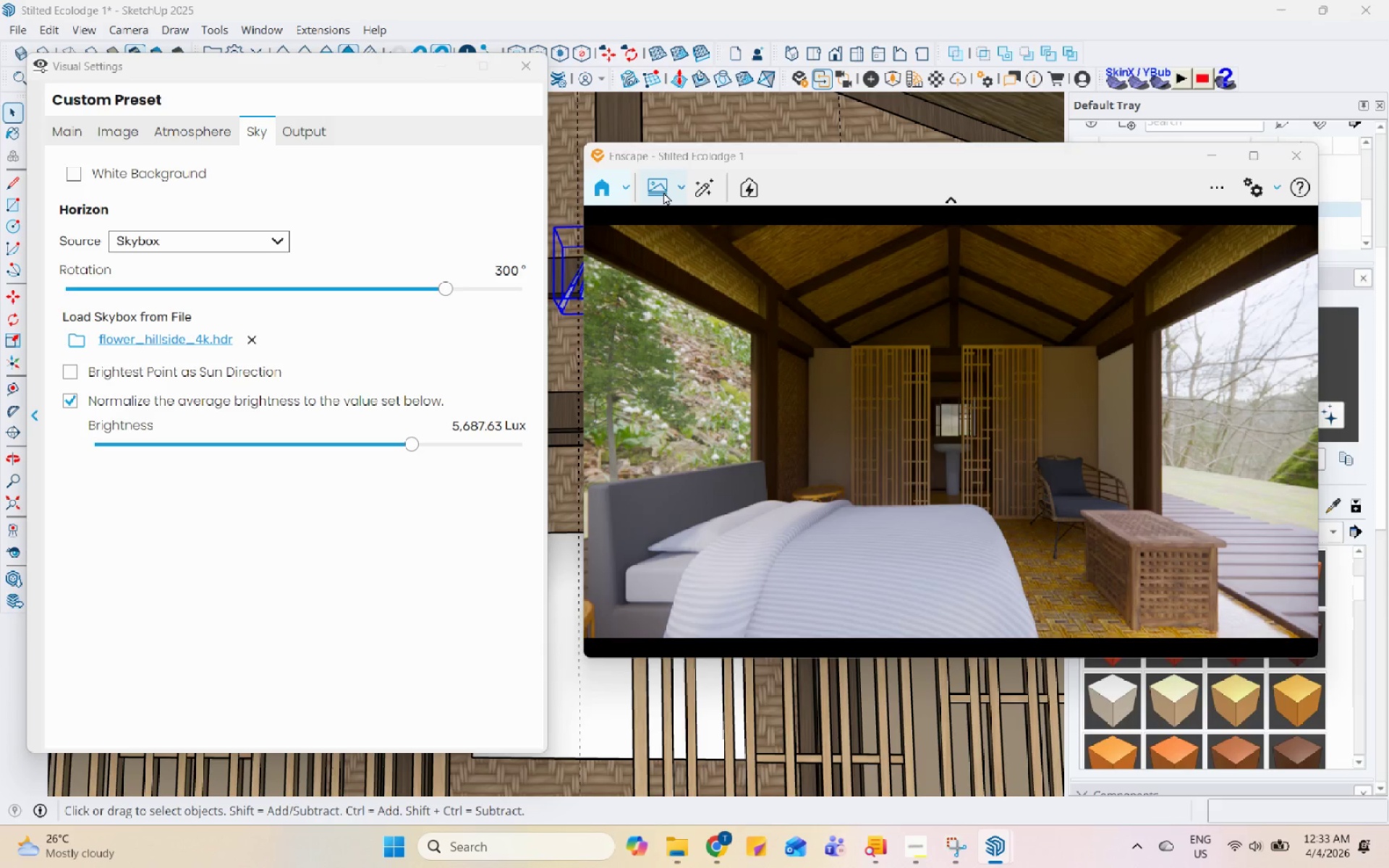 
left_click([661, 190])
 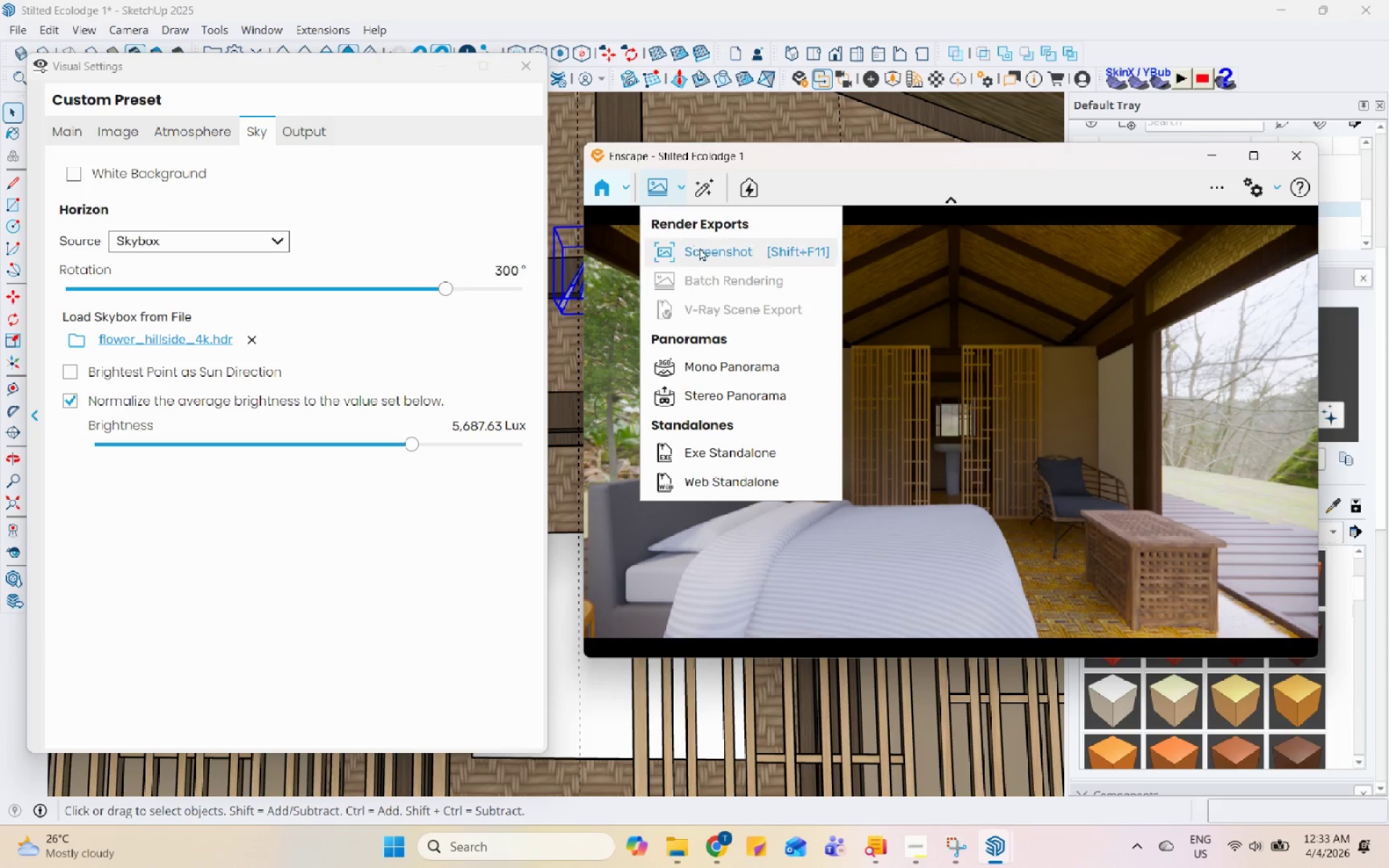 
left_click([702, 253])
 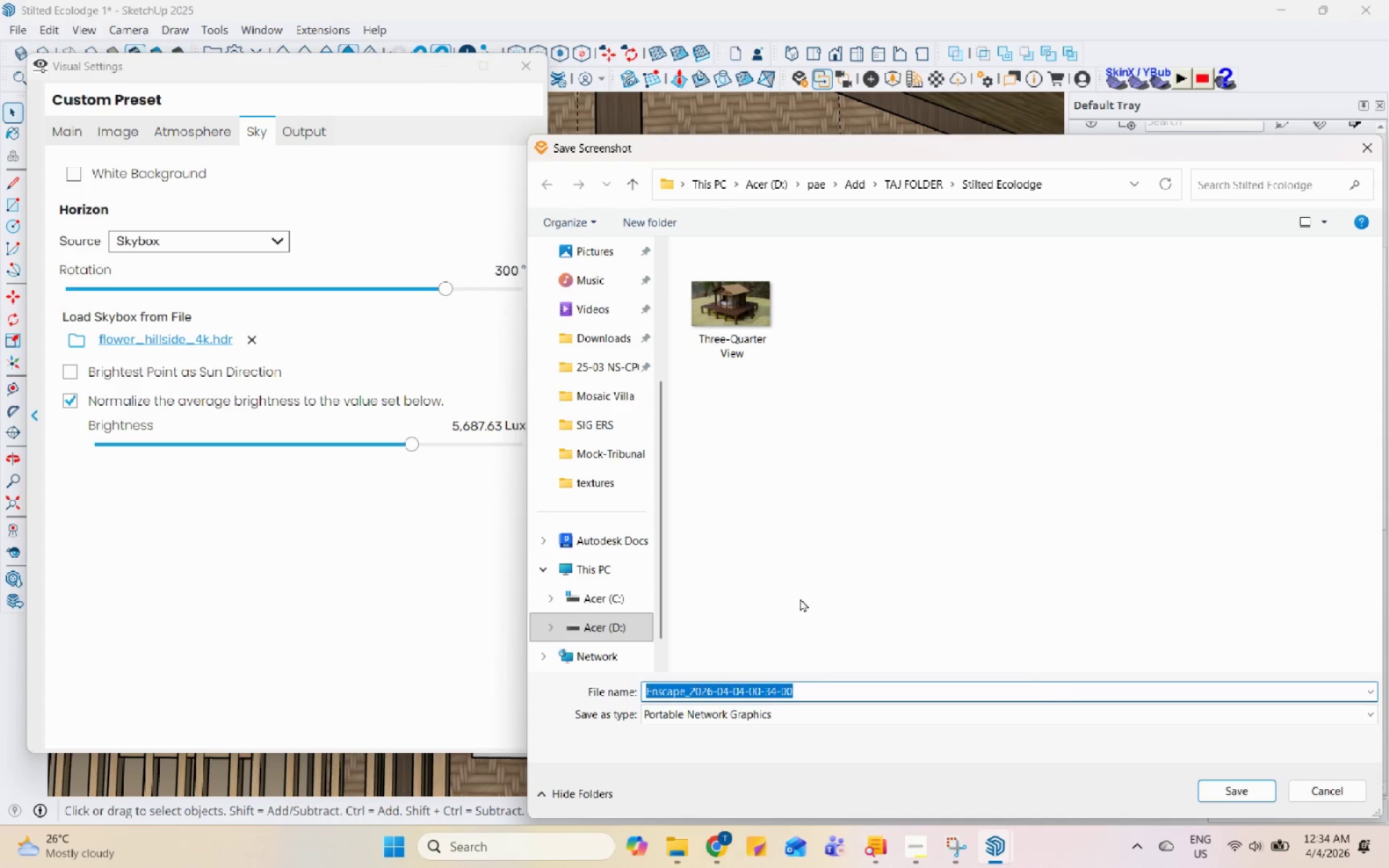 
type(Interior View)
 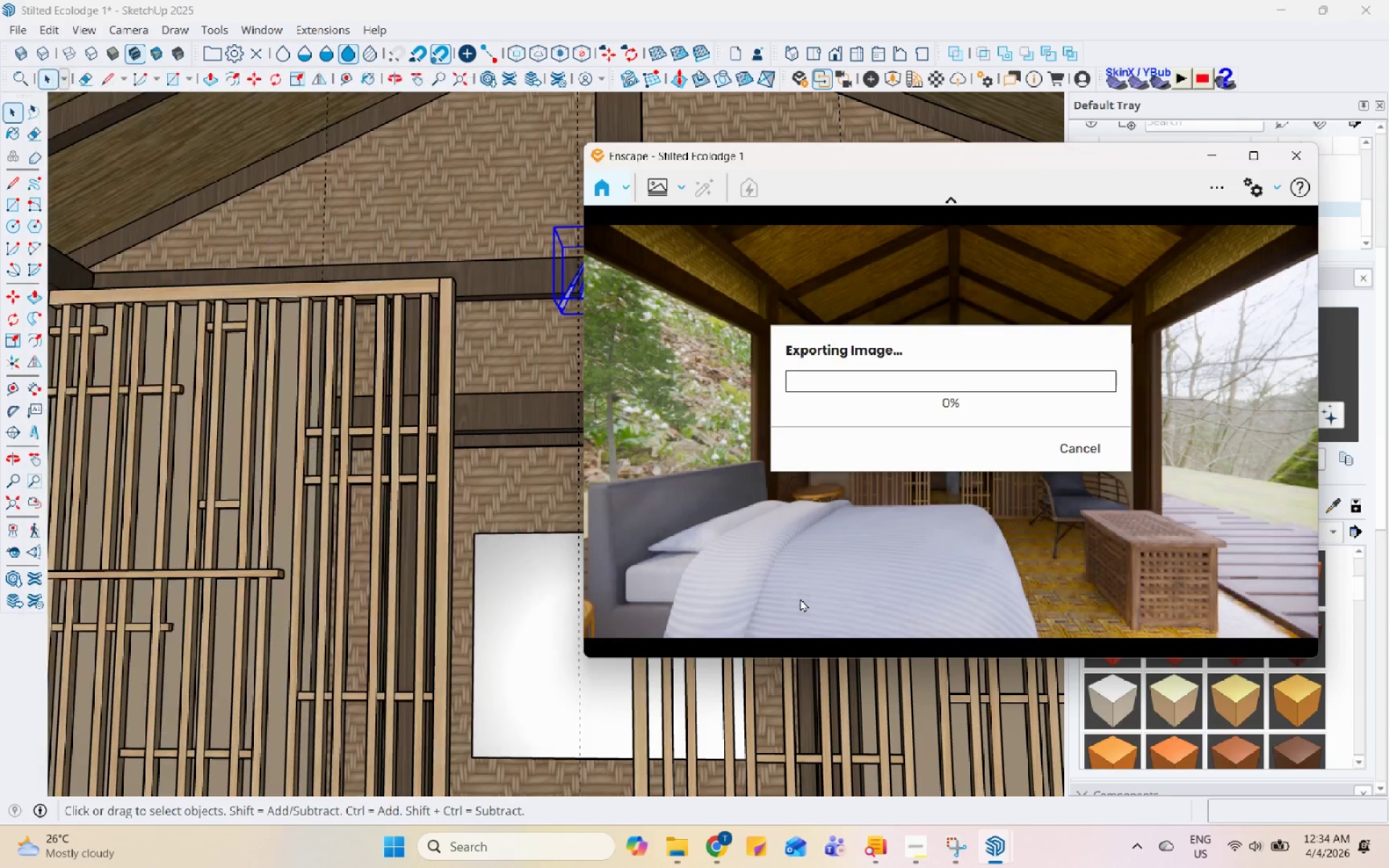 
 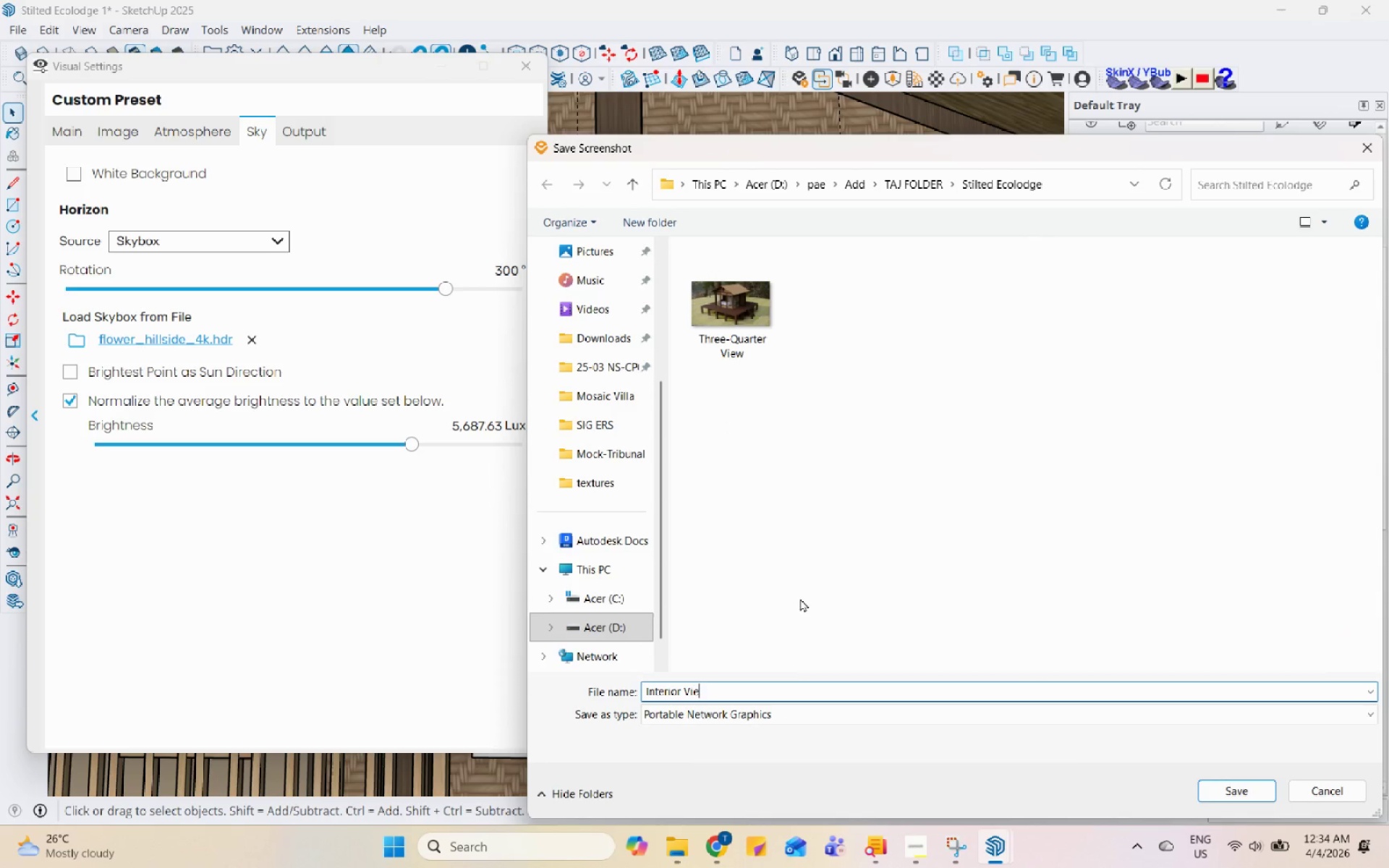 
key(Enter)
 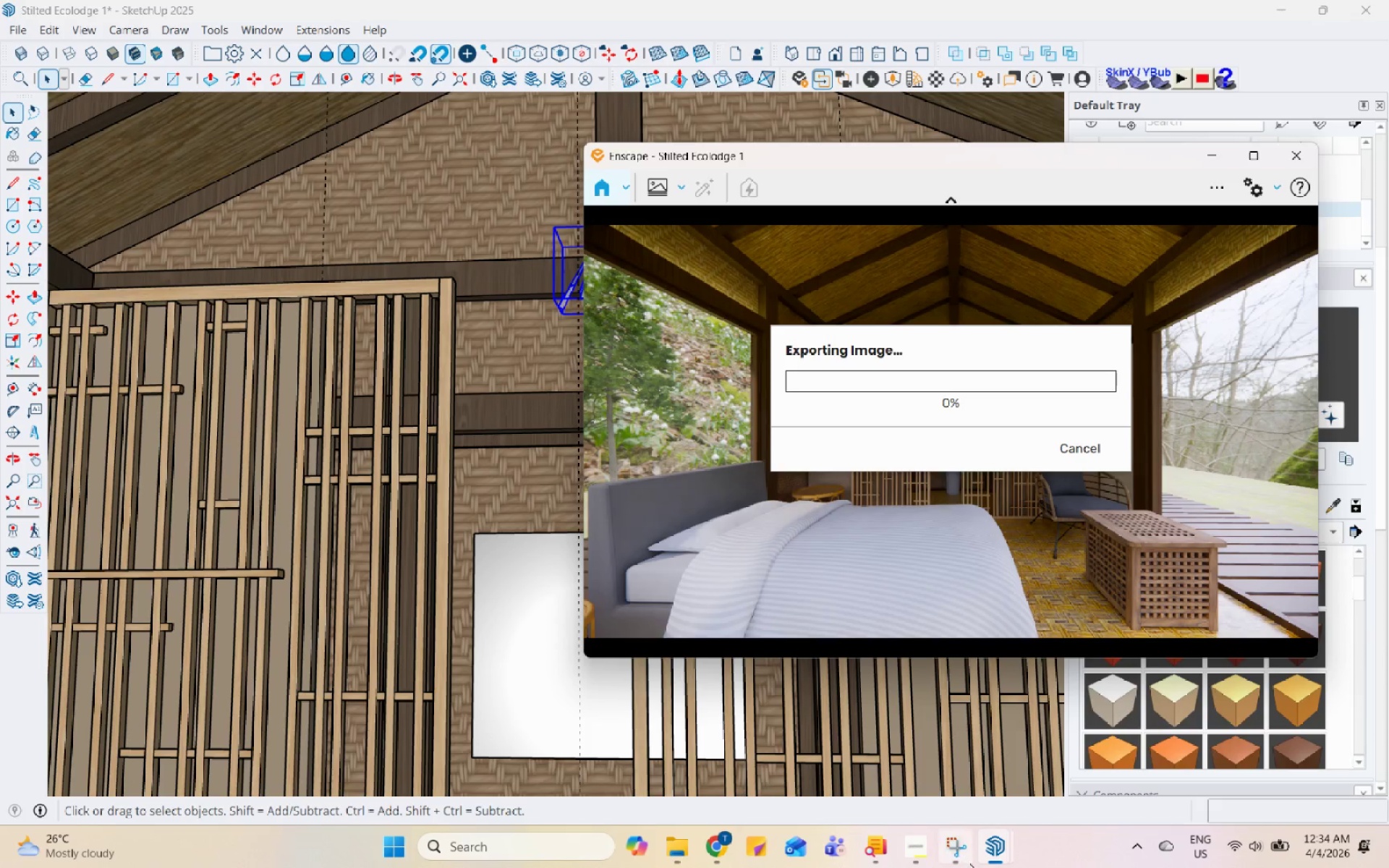 
double_click([935, 853])